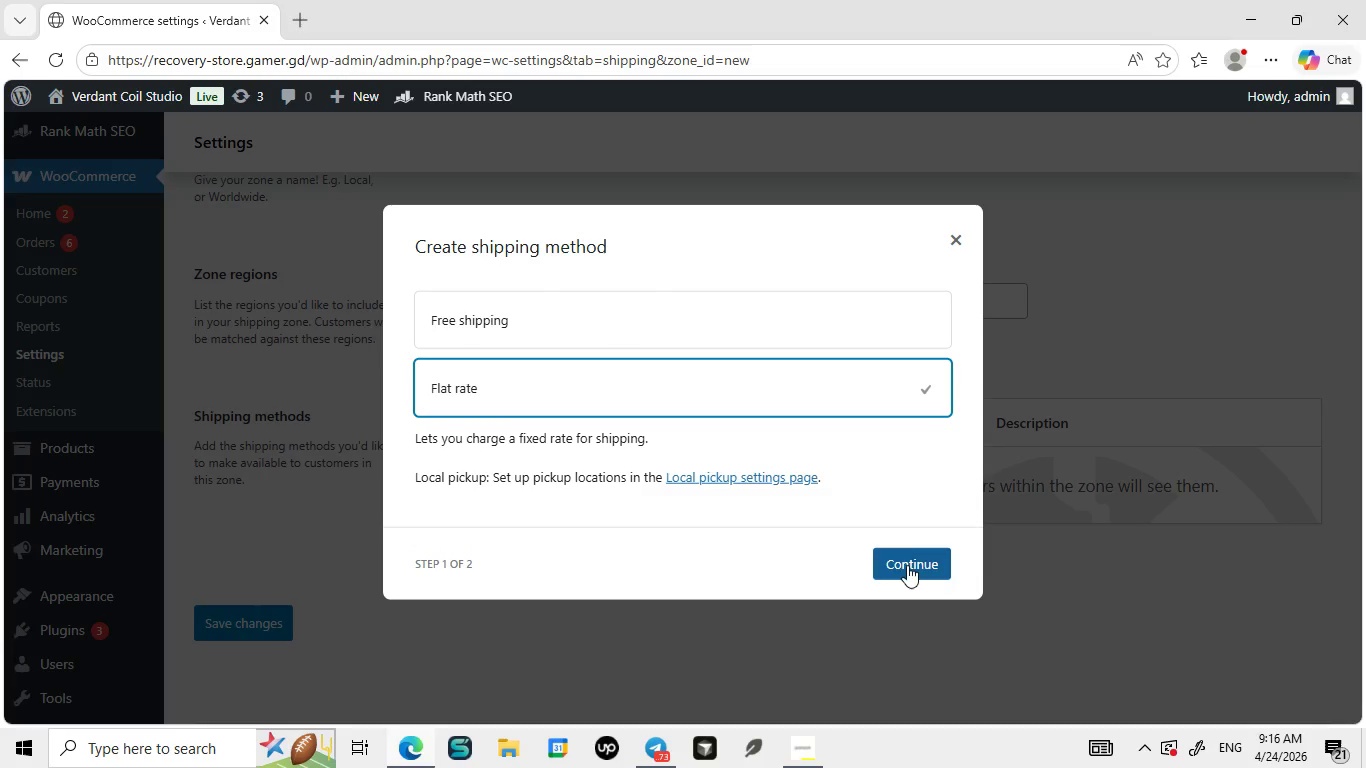 
left_click([912, 566])
 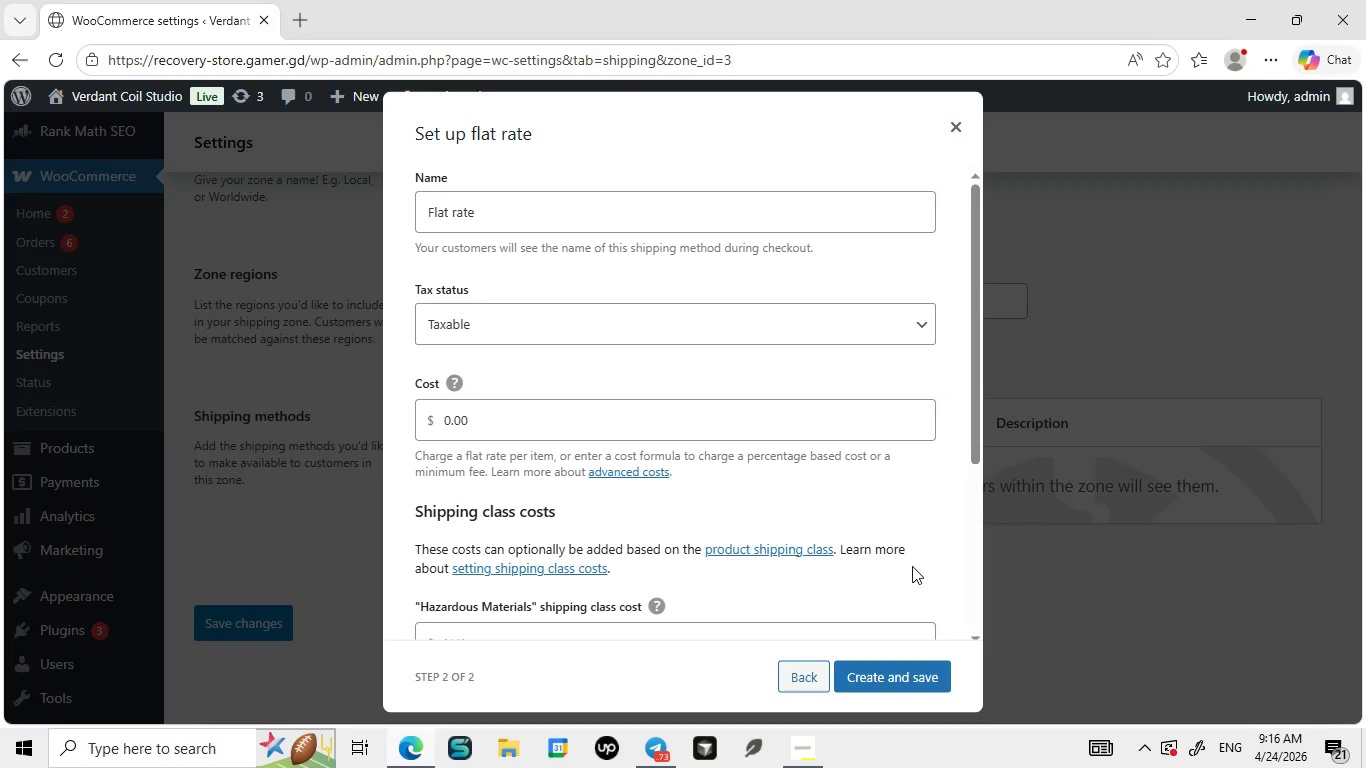 
left_click([729, 434])
 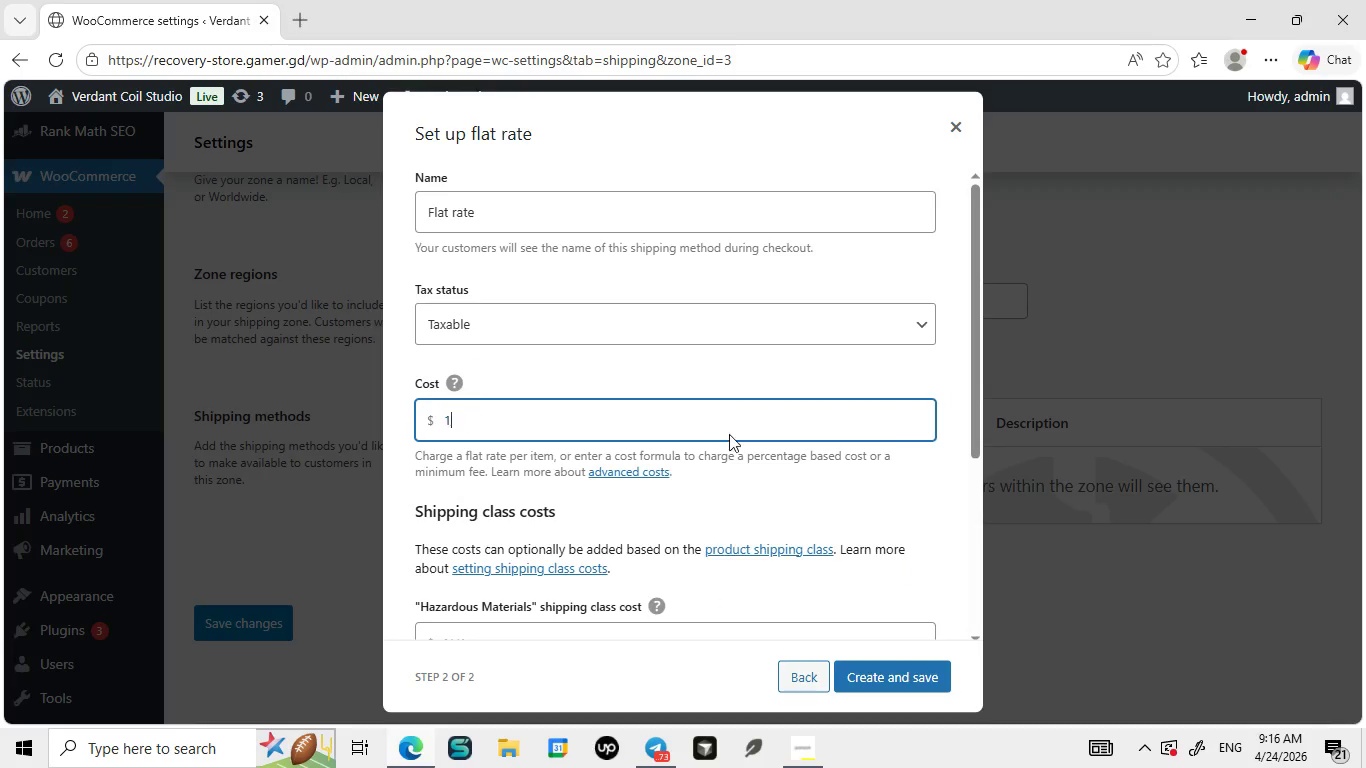 
type(10.00)
 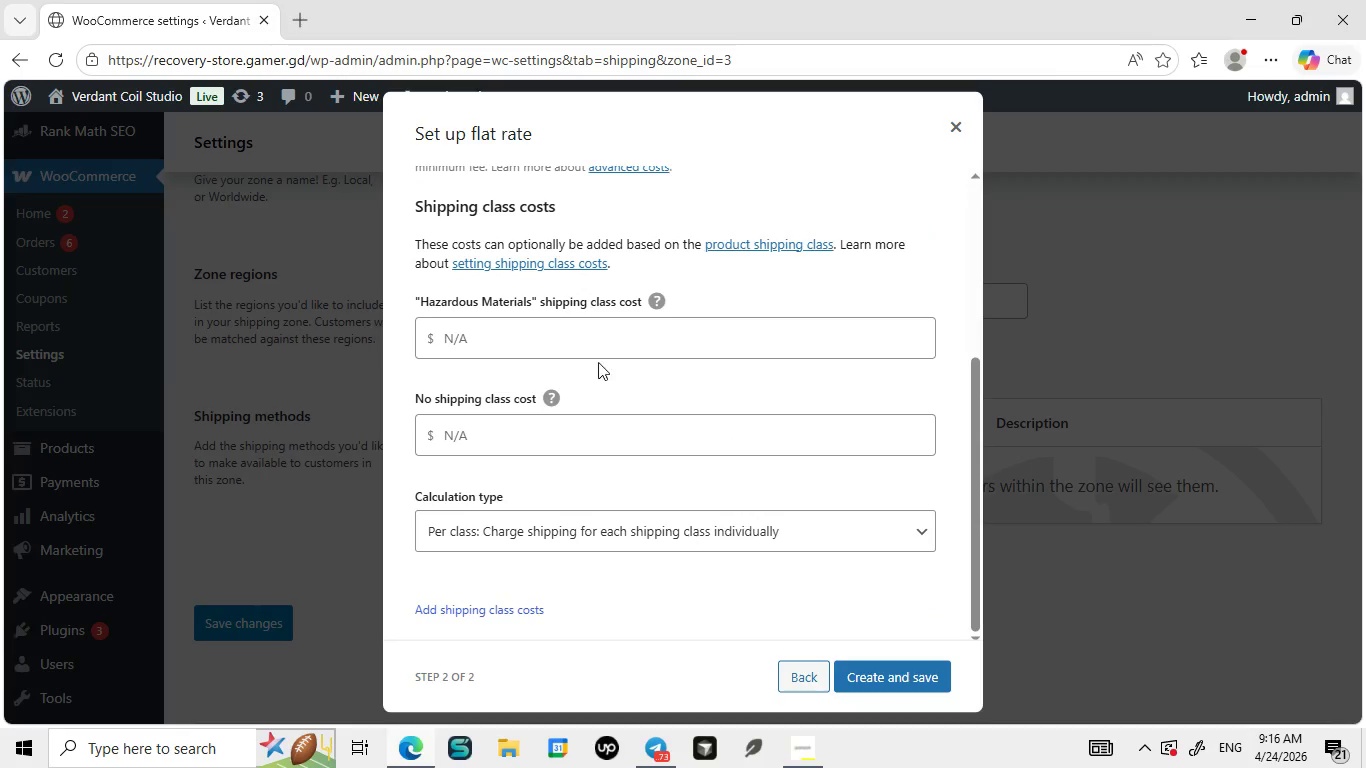 
left_click([603, 346])
 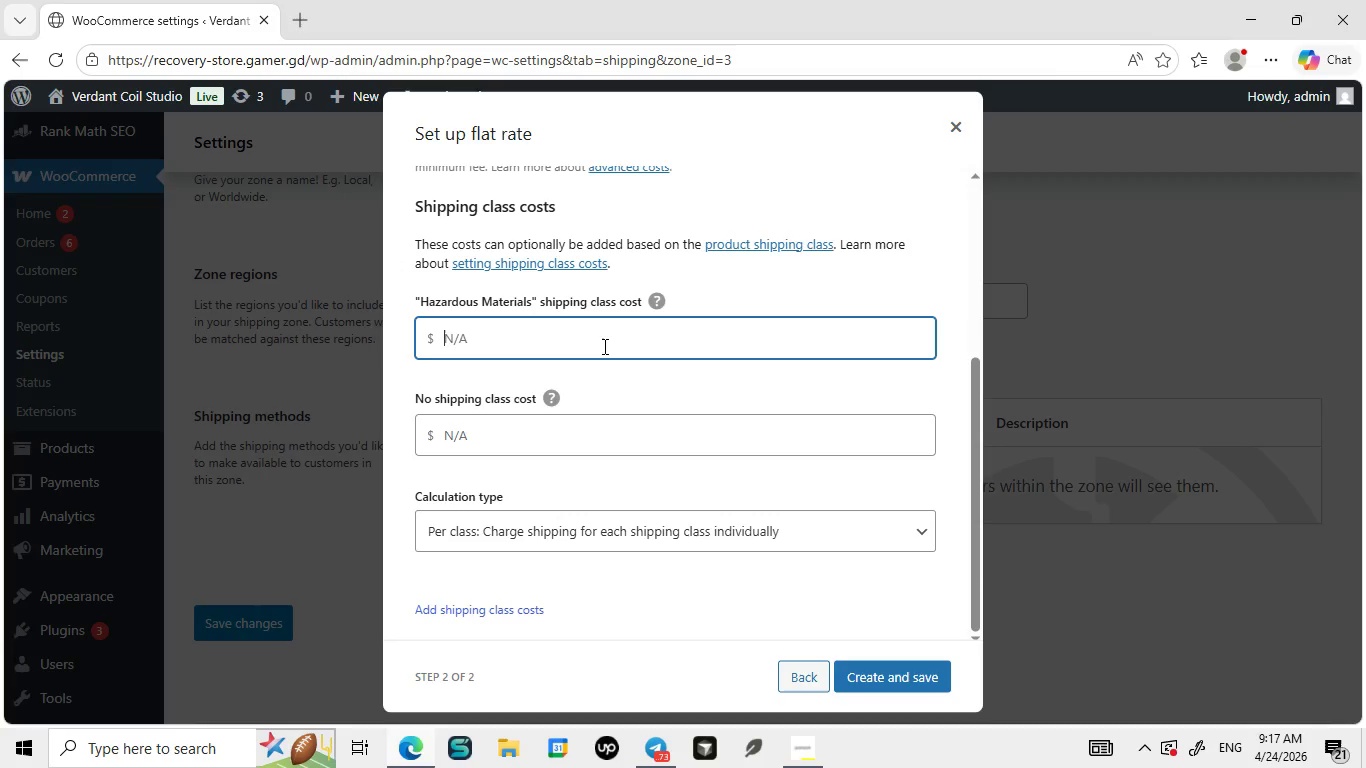 
wait(25.0)
 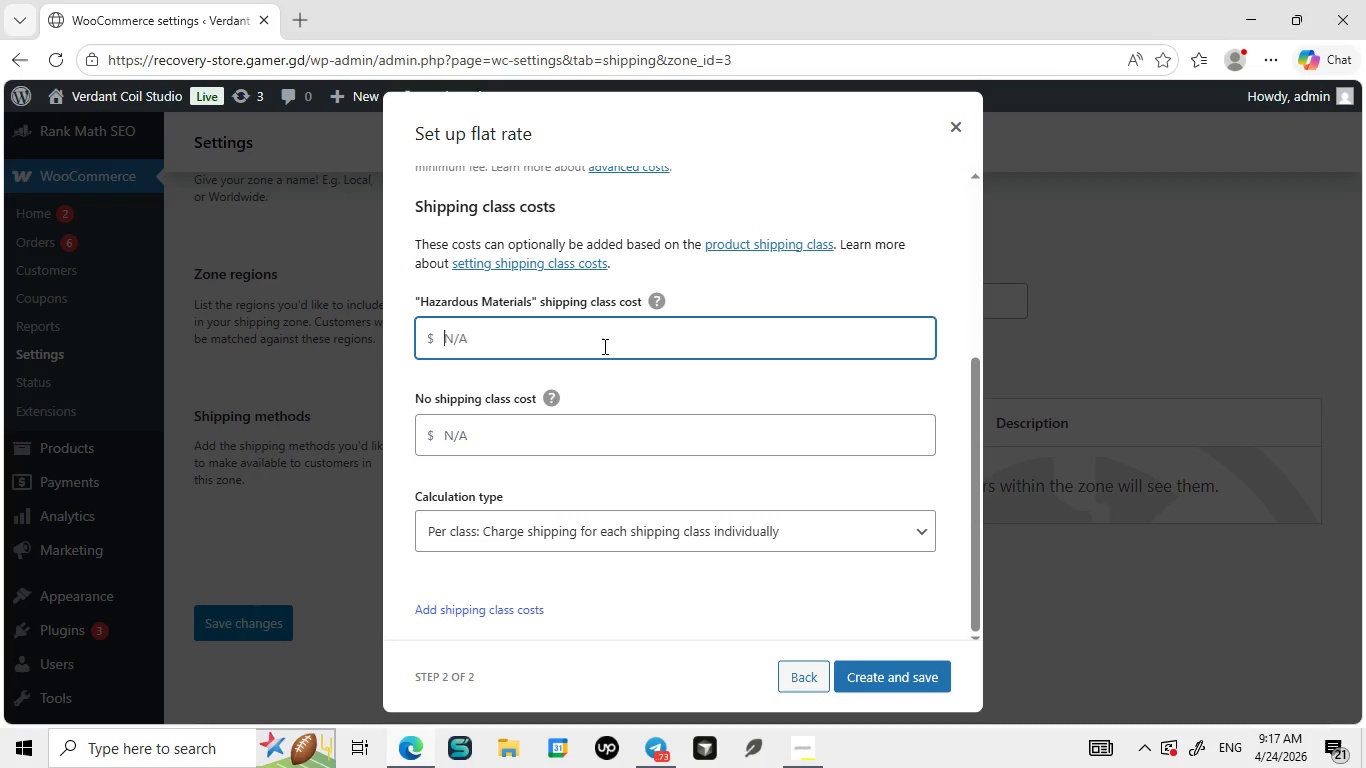 
left_click([782, 607])